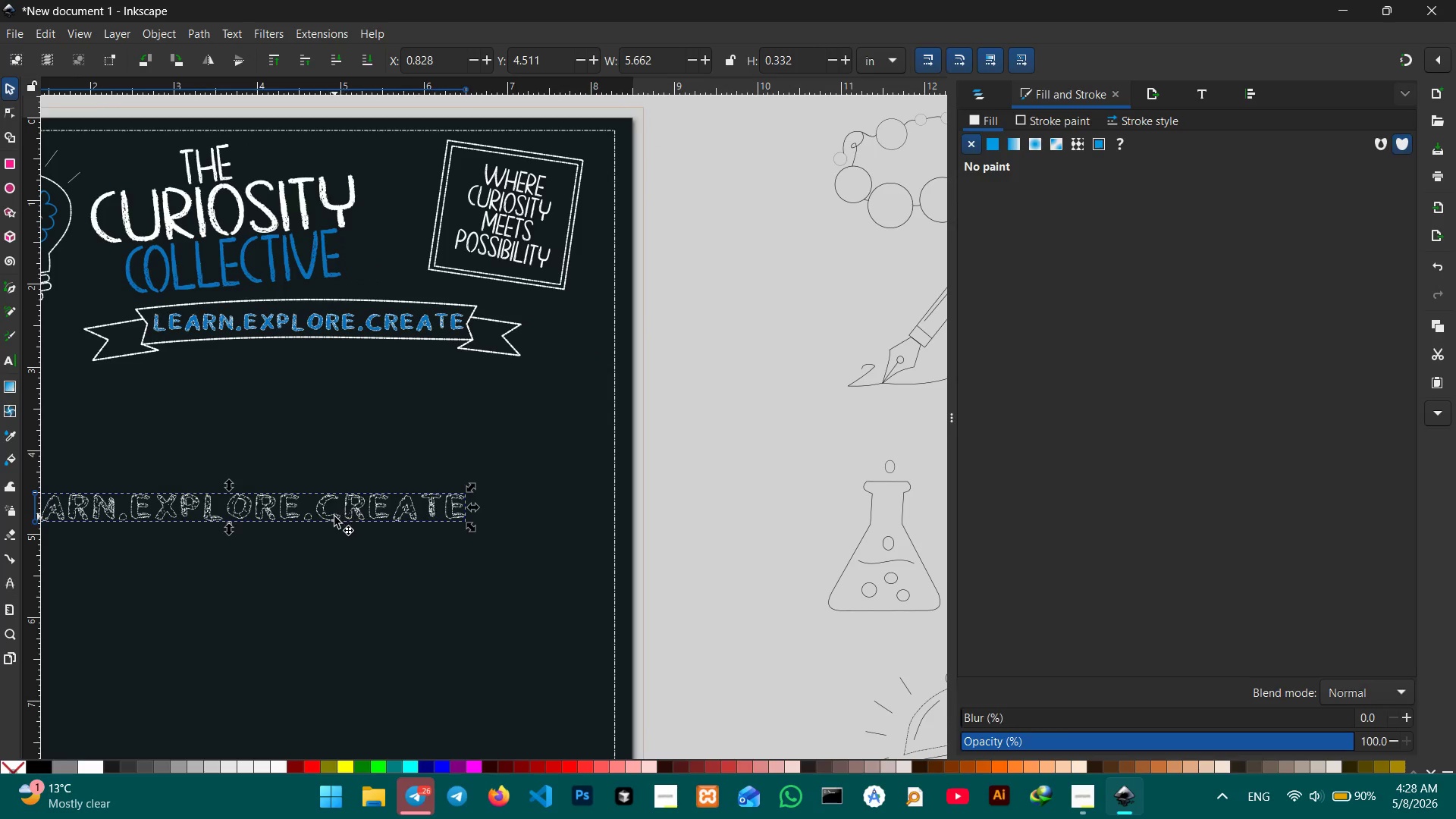 
left_click_drag(start_coordinate=[334, 516], to_coordinate=[506, 398])
 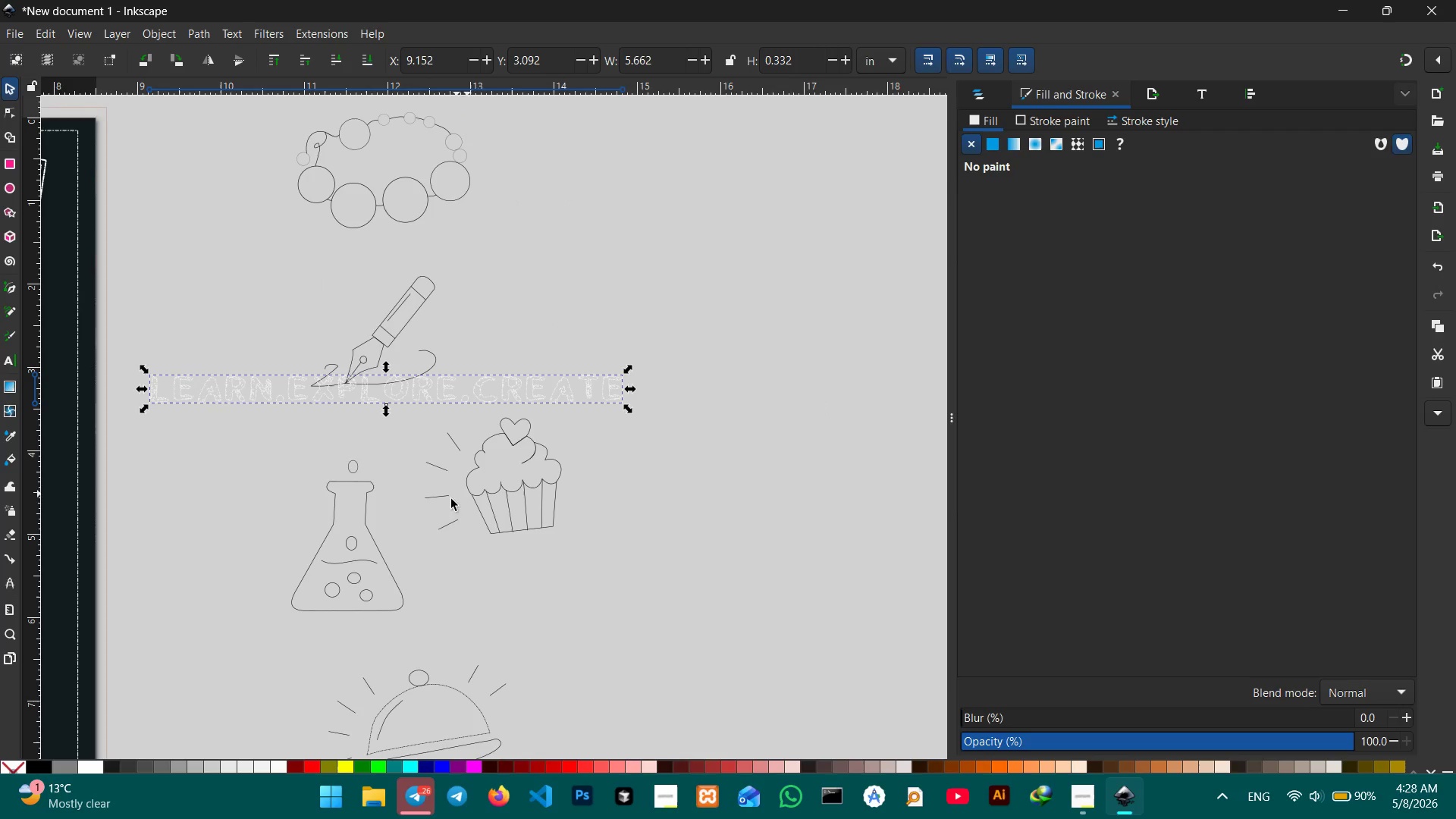 
hold_key(key=Space, duration=0.78)
 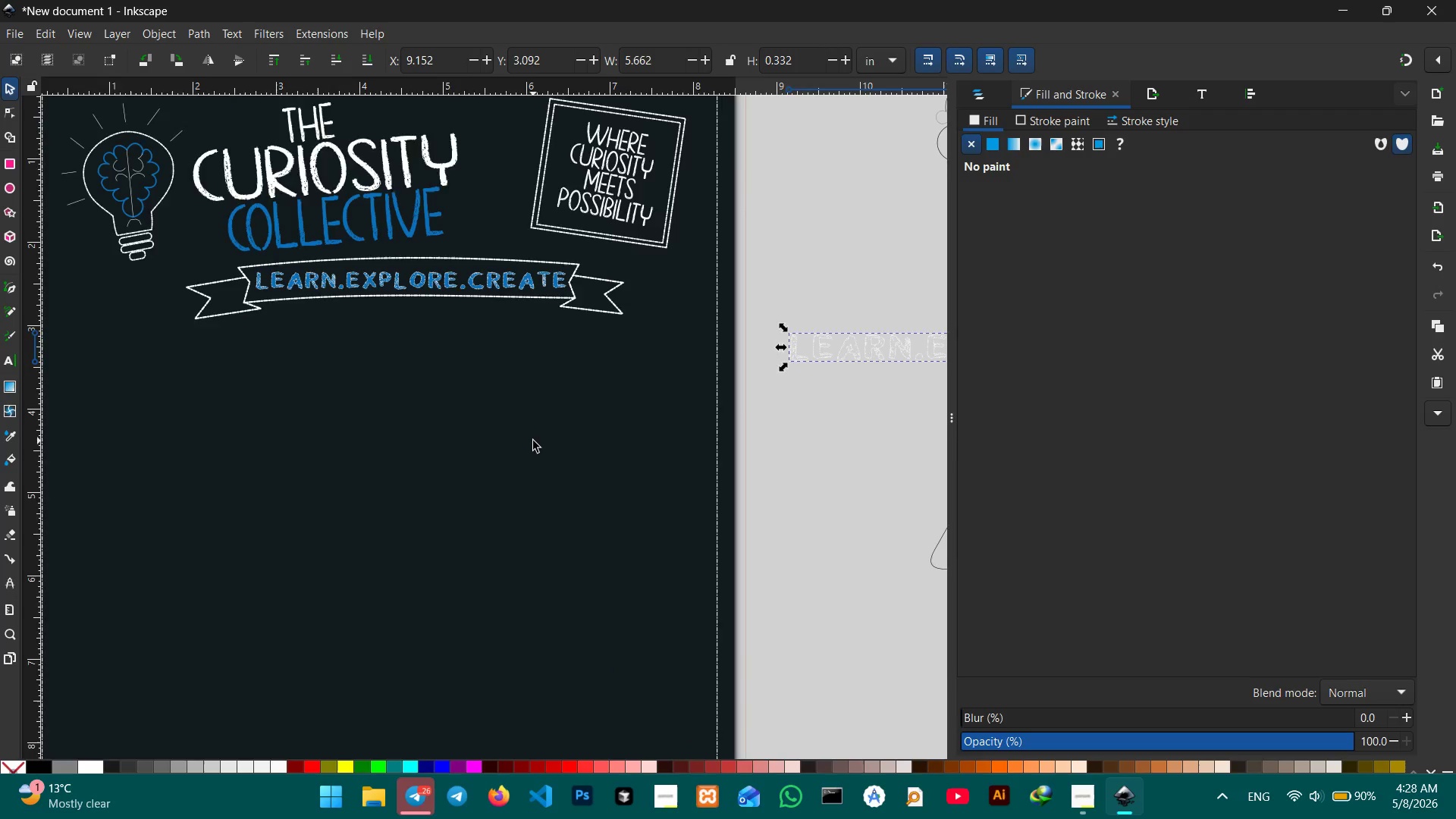 
left_click_drag(start_coordinate=[305, 485], to_coordinate=[979, 449])
 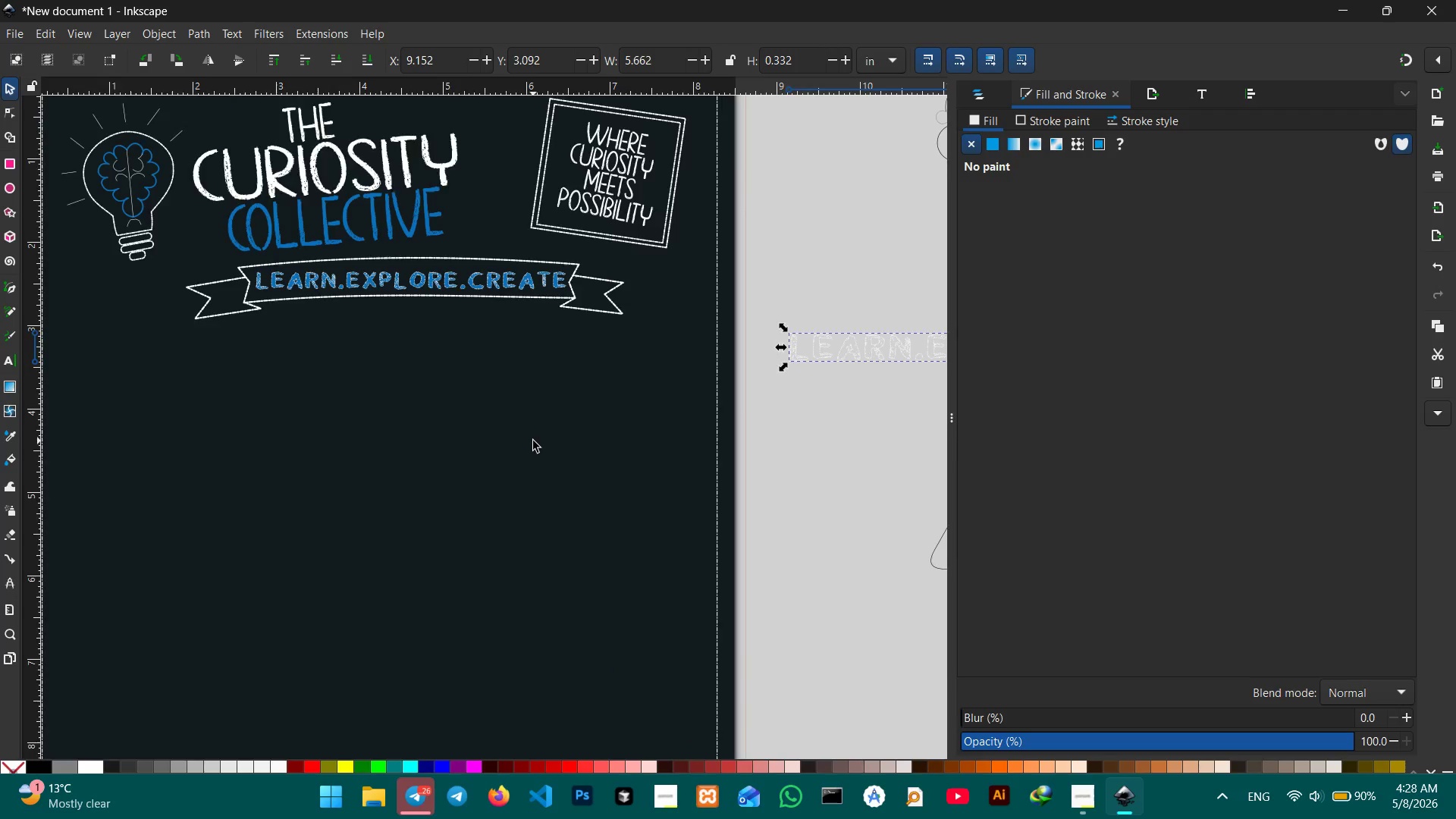 
hold_key(key=ControlLeft, duration=0.47)
scroll: coordinate [532, 441], scroll_direction: down, amount: 1.0
 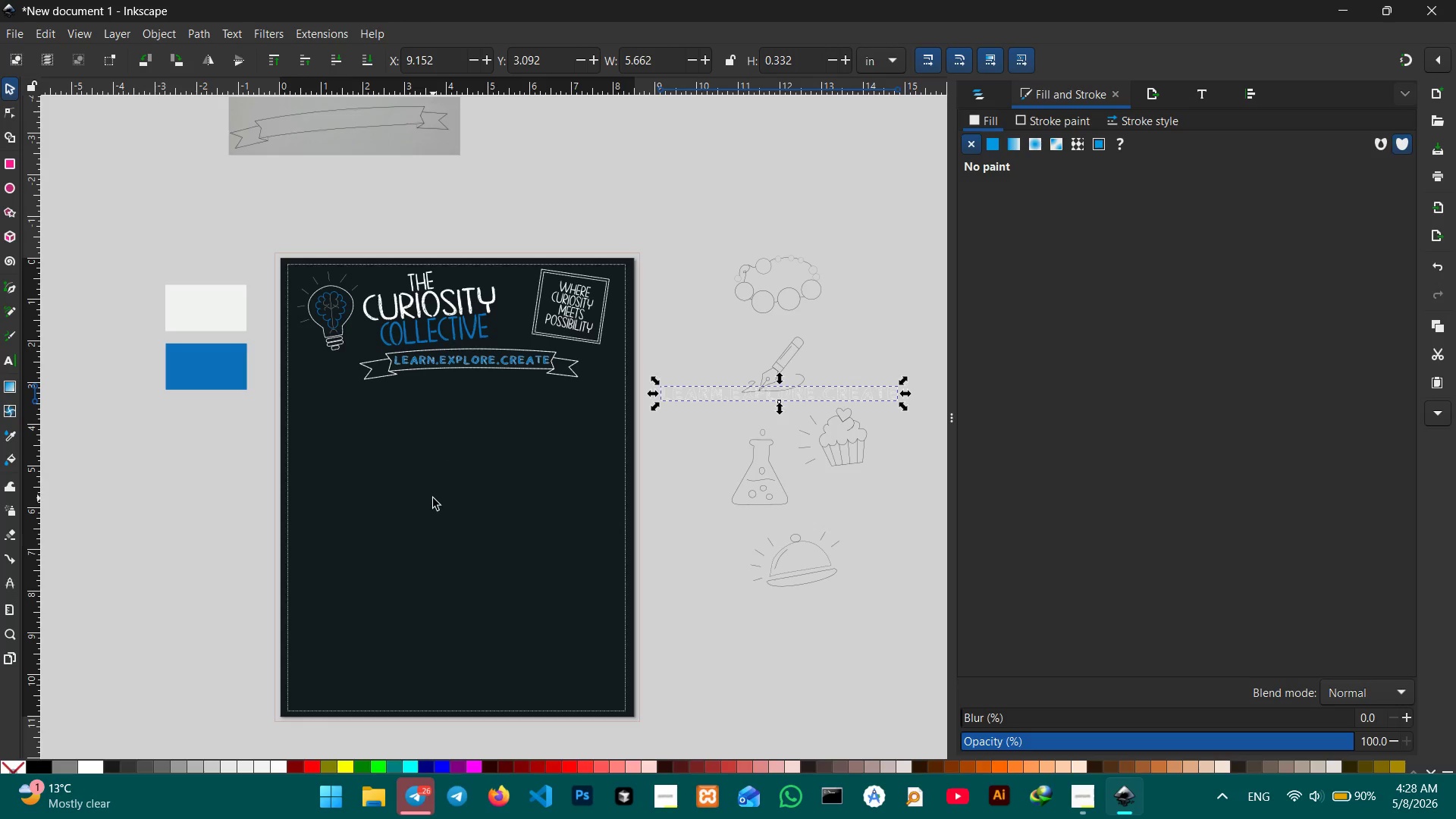 
wait(6.32)
 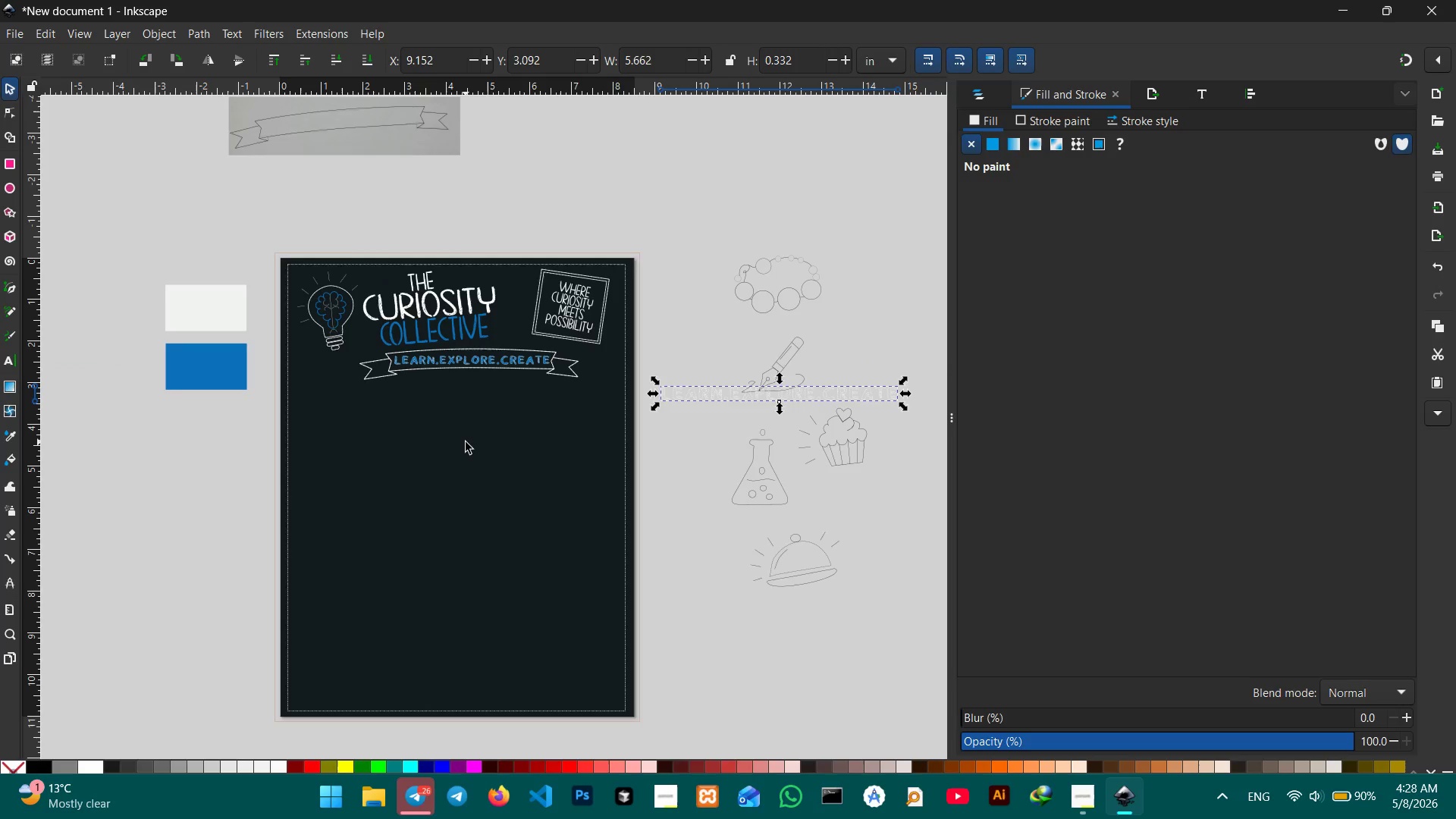 
hold_key(key=ControlLeft, duration=1.8)
scroll: coordinate [444, 478], scroll_direction: up, amount: 1.0
 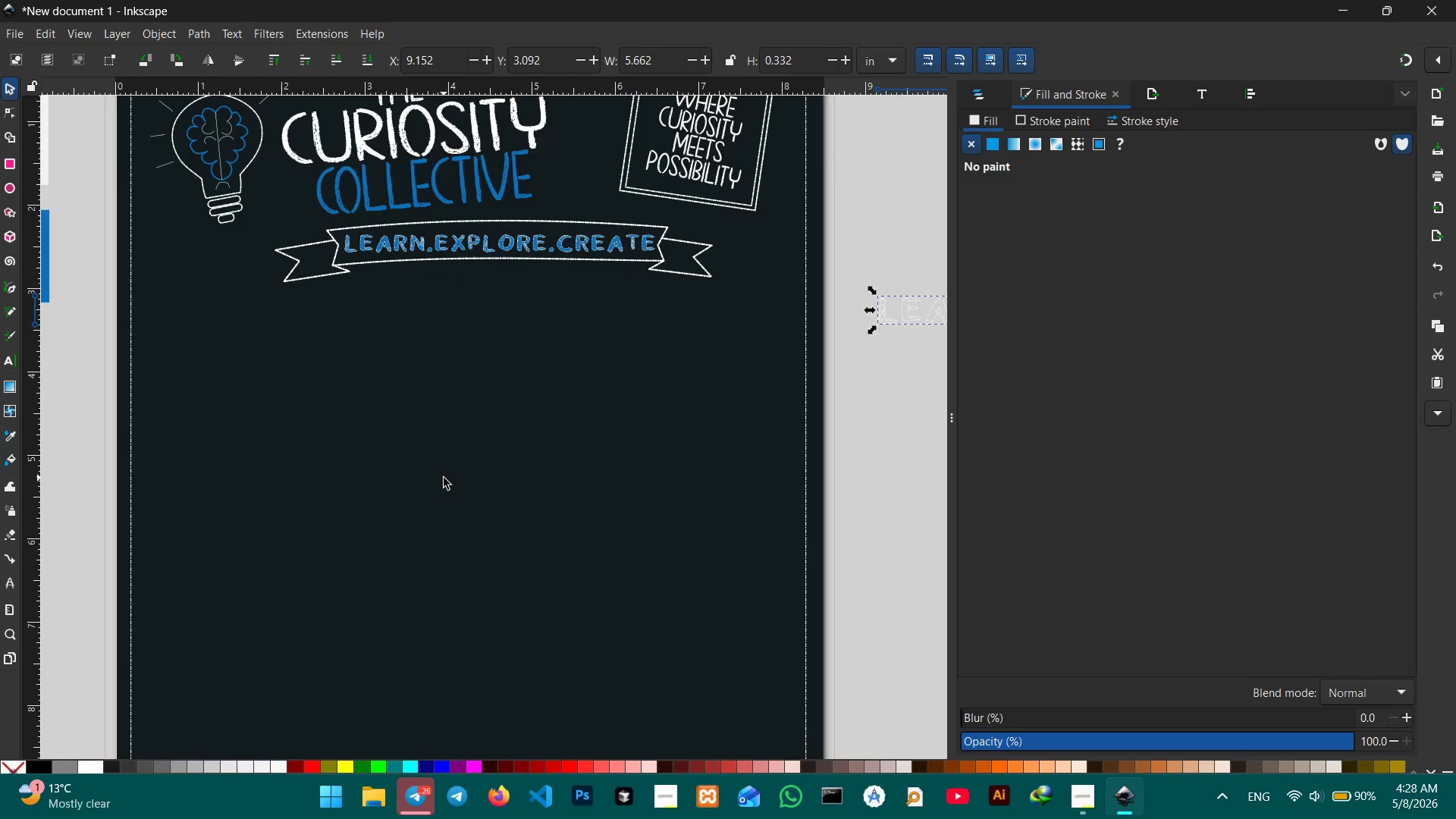 
scroll: coordinate [444, 478], scroll_direction: none, amount: 0.0
 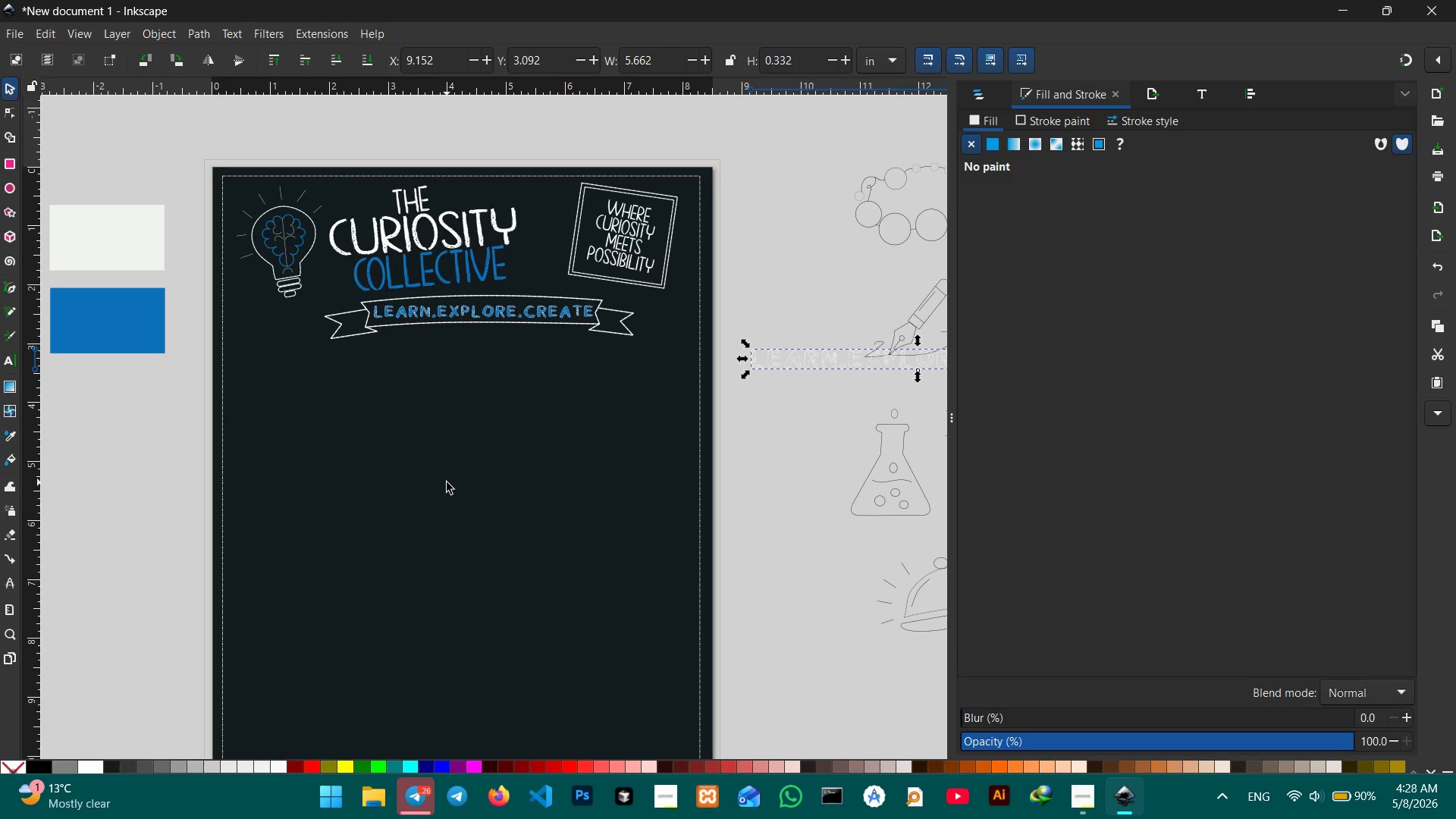 
wait(8.61)
 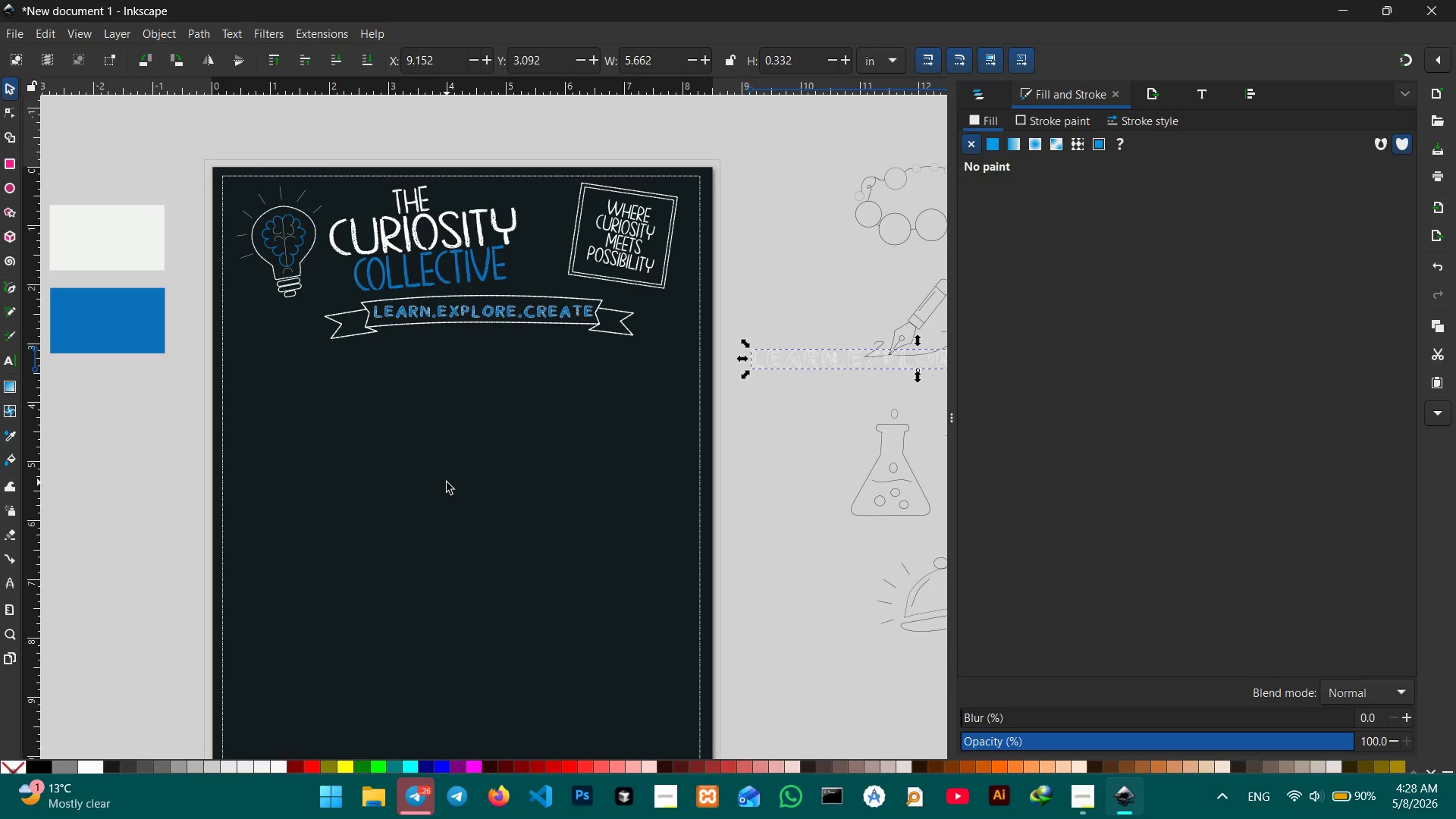 
left_click([1096, 792])